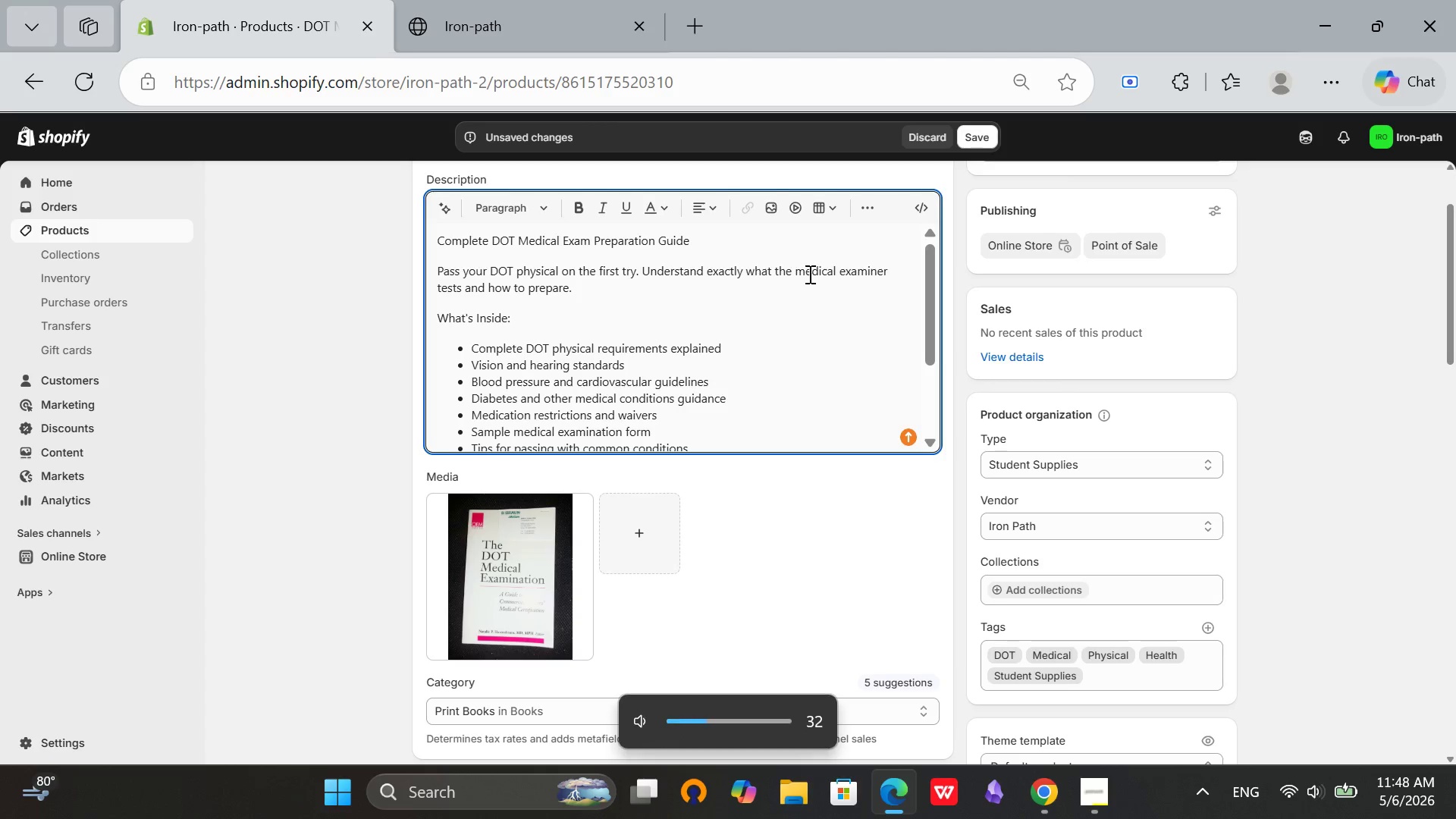 
scroll: coordinate [808, 275], scroll_direction: up, amount: 1.0
 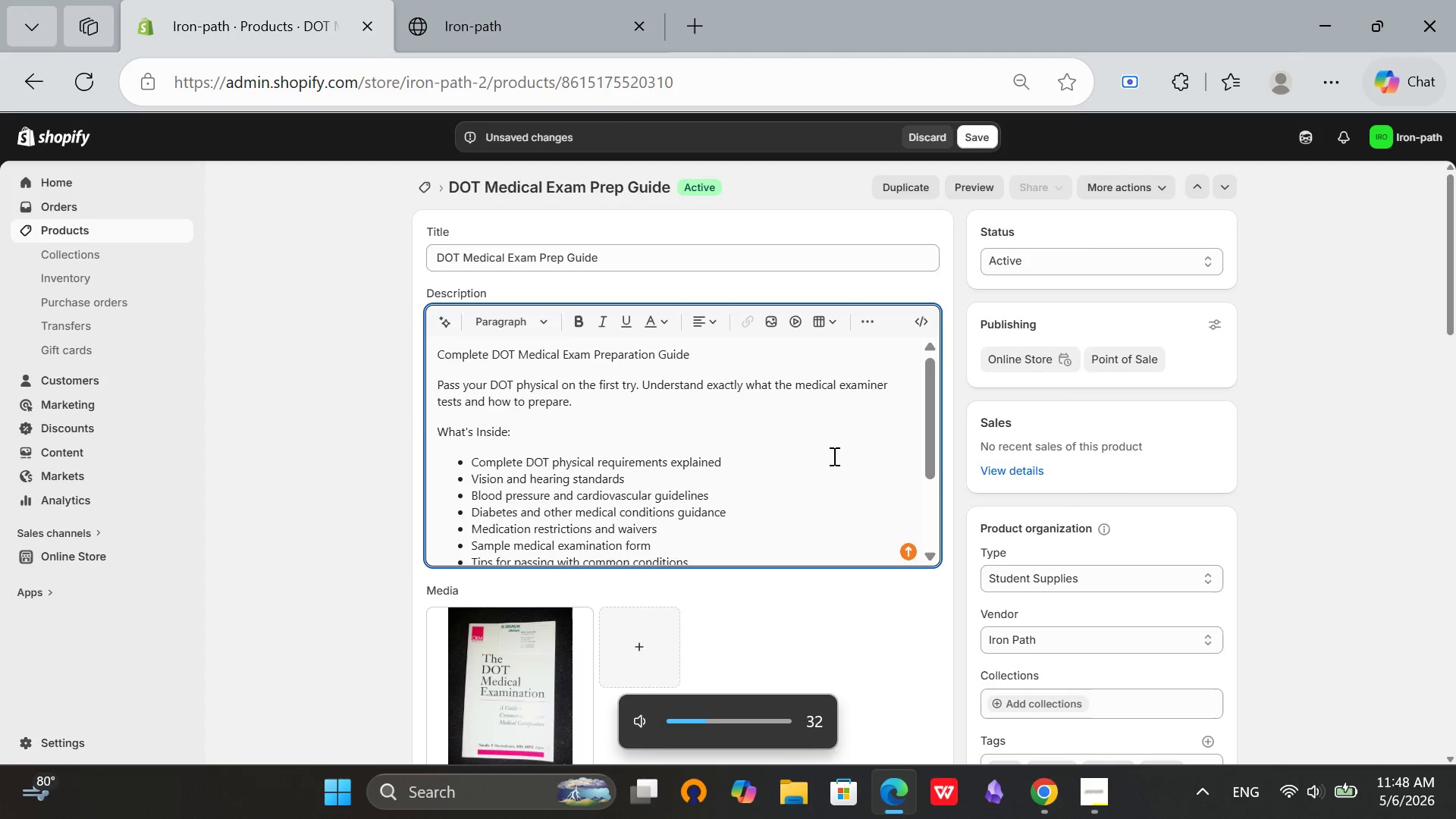 
scroll: coordinate [977, 533], scroll_direction: down, amount: 22.0
 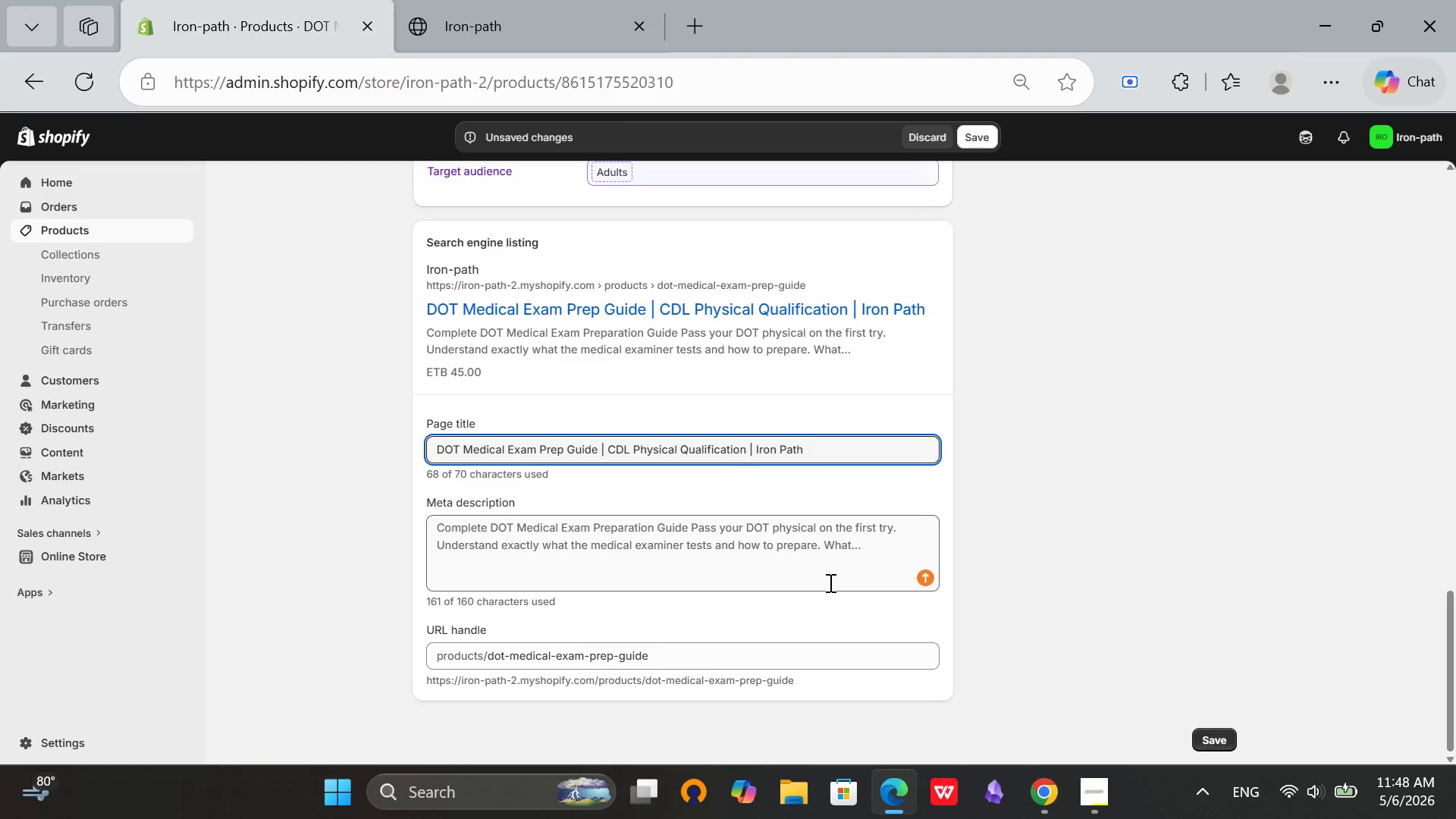 
left_click([827, 581])
 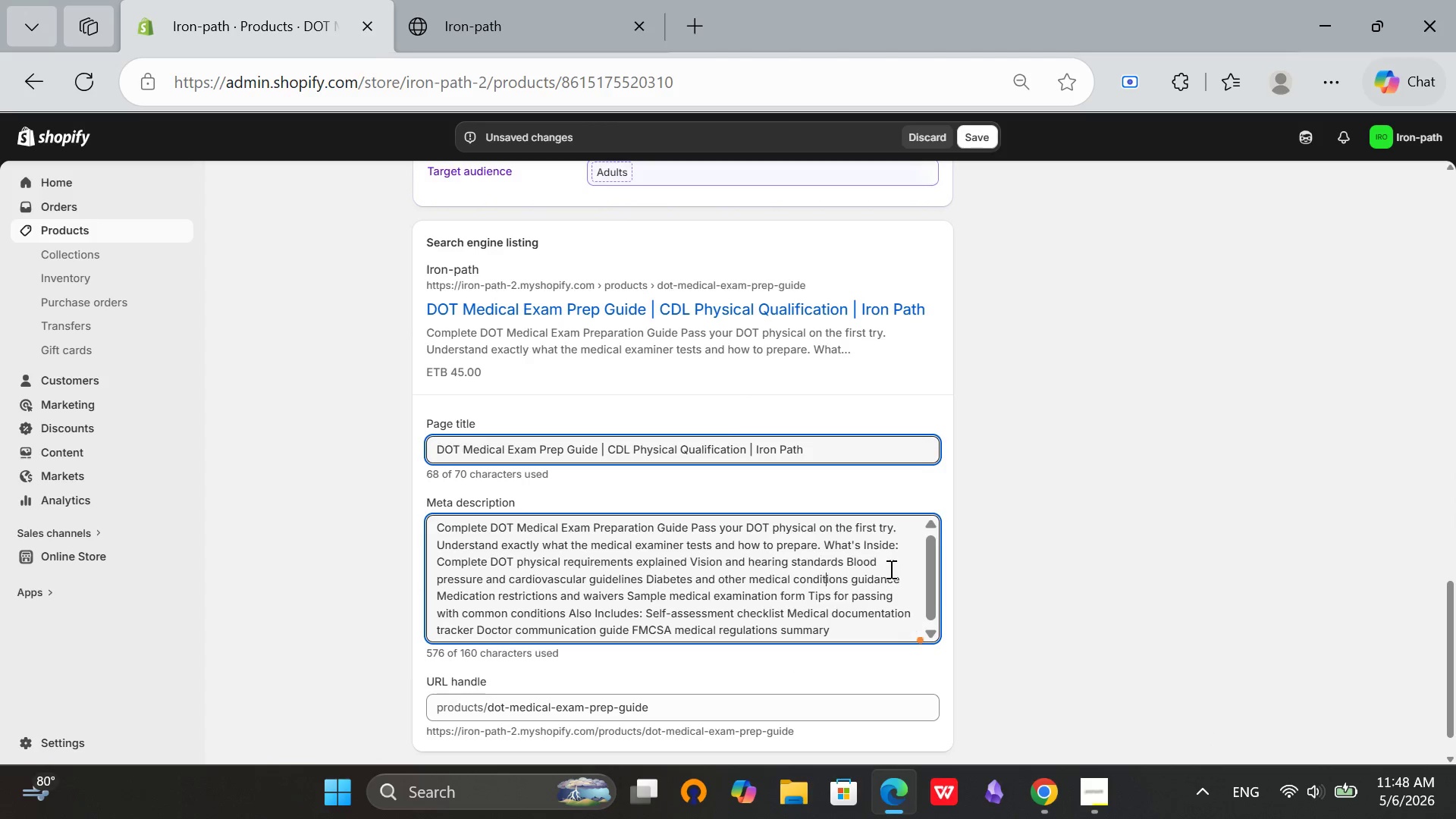 
key(Control+ControlLeft)
 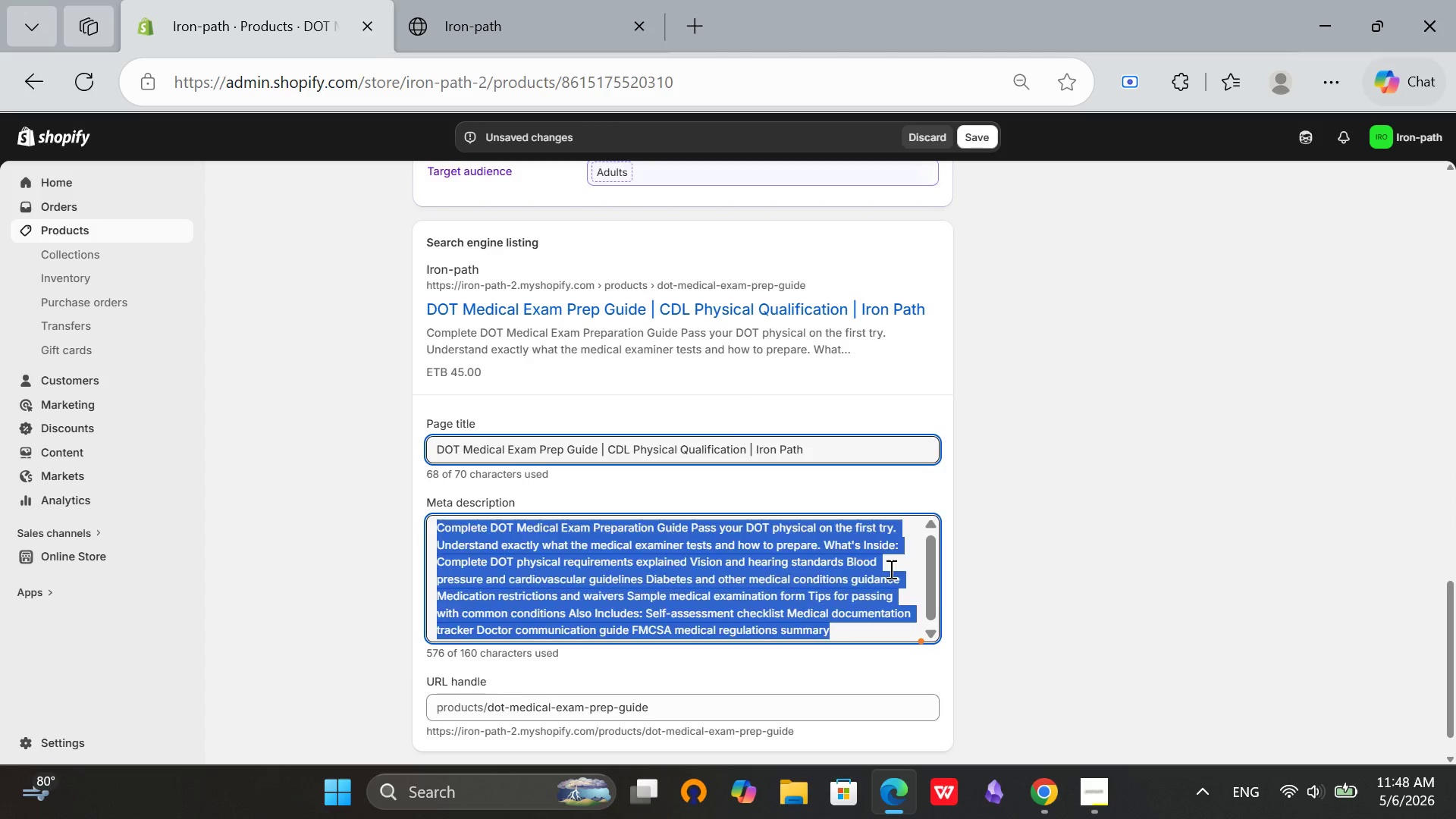 
key(Control+A)
 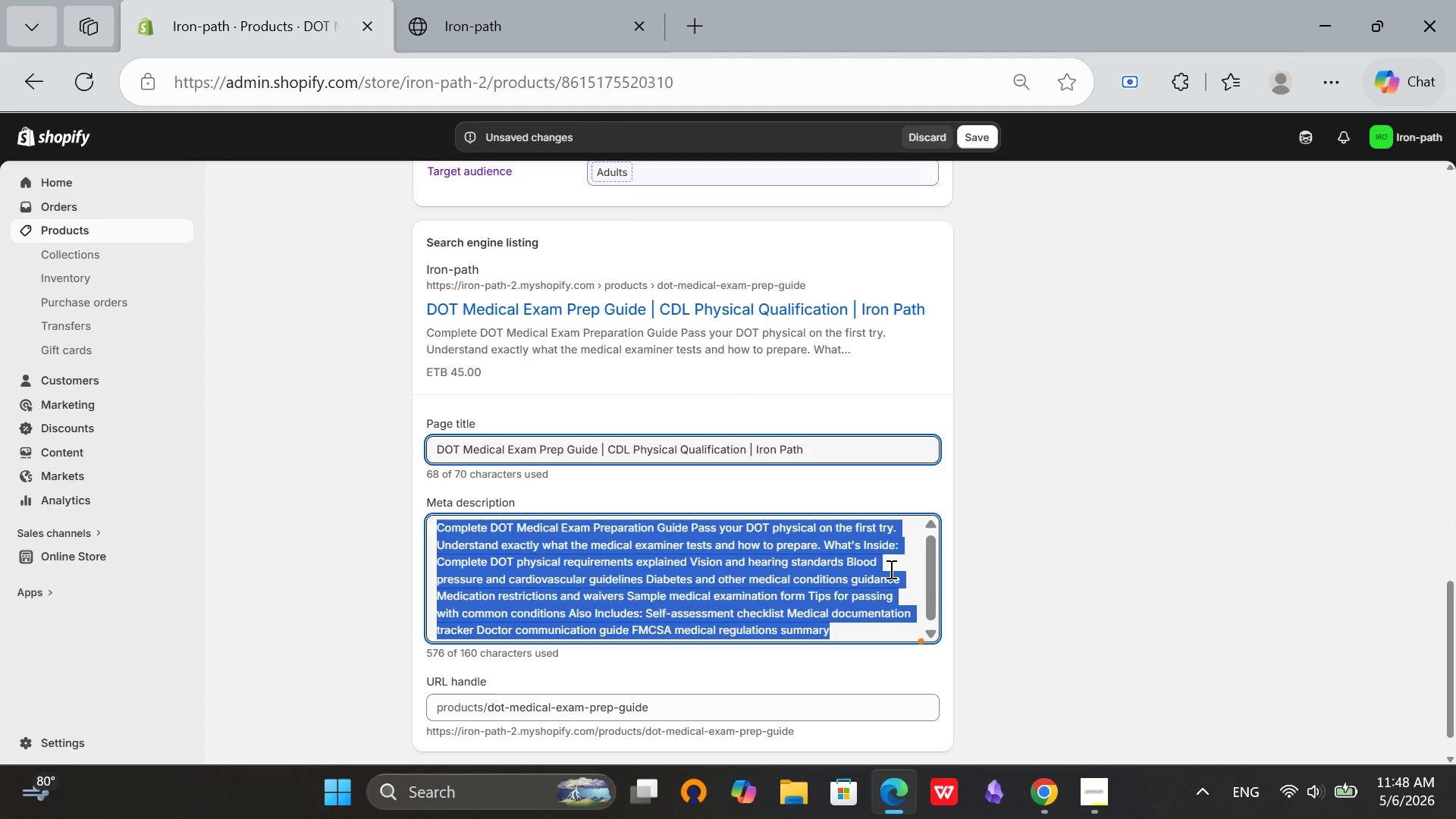 
key(Backspace)
 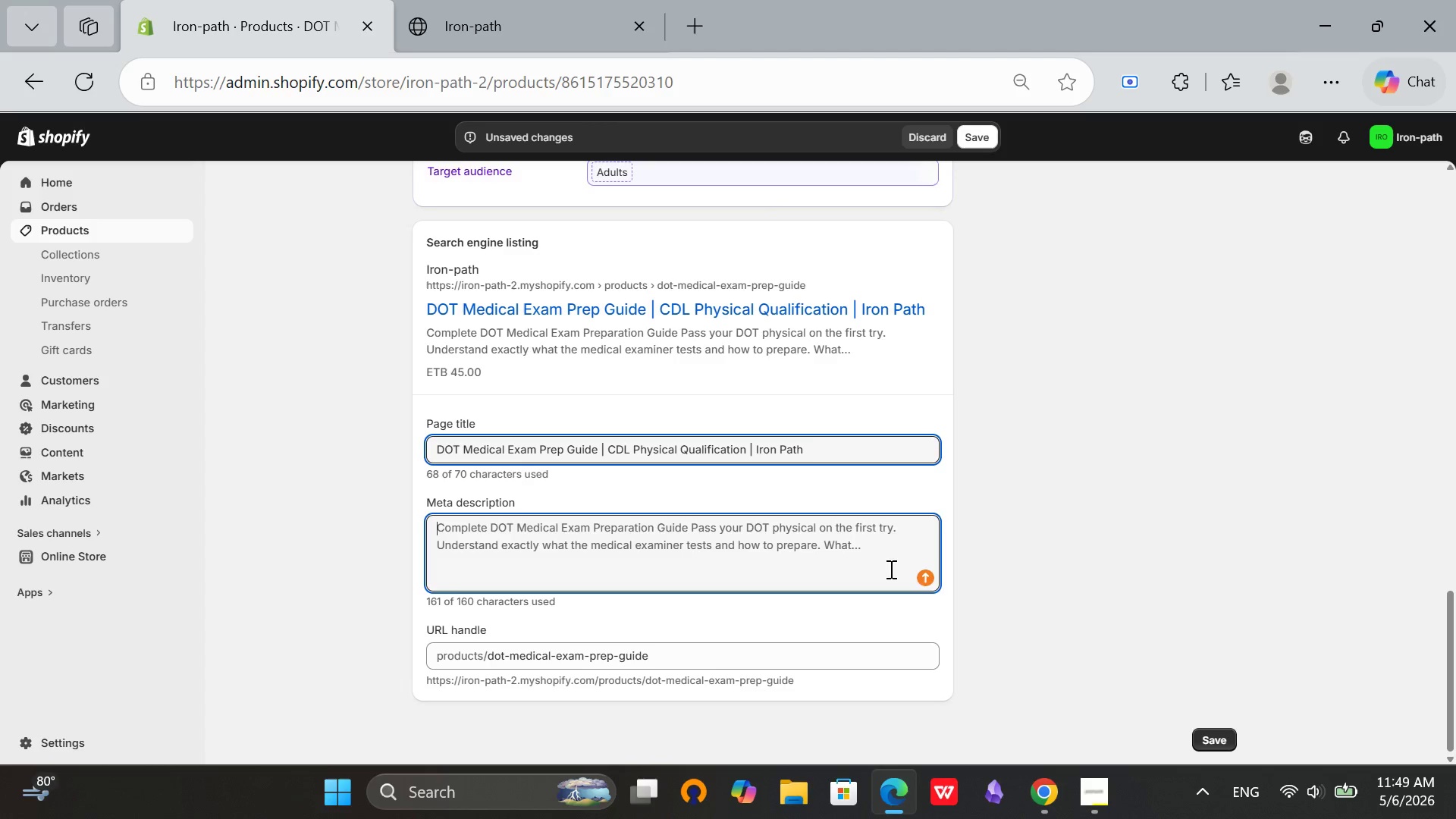 
wait(7.05)
 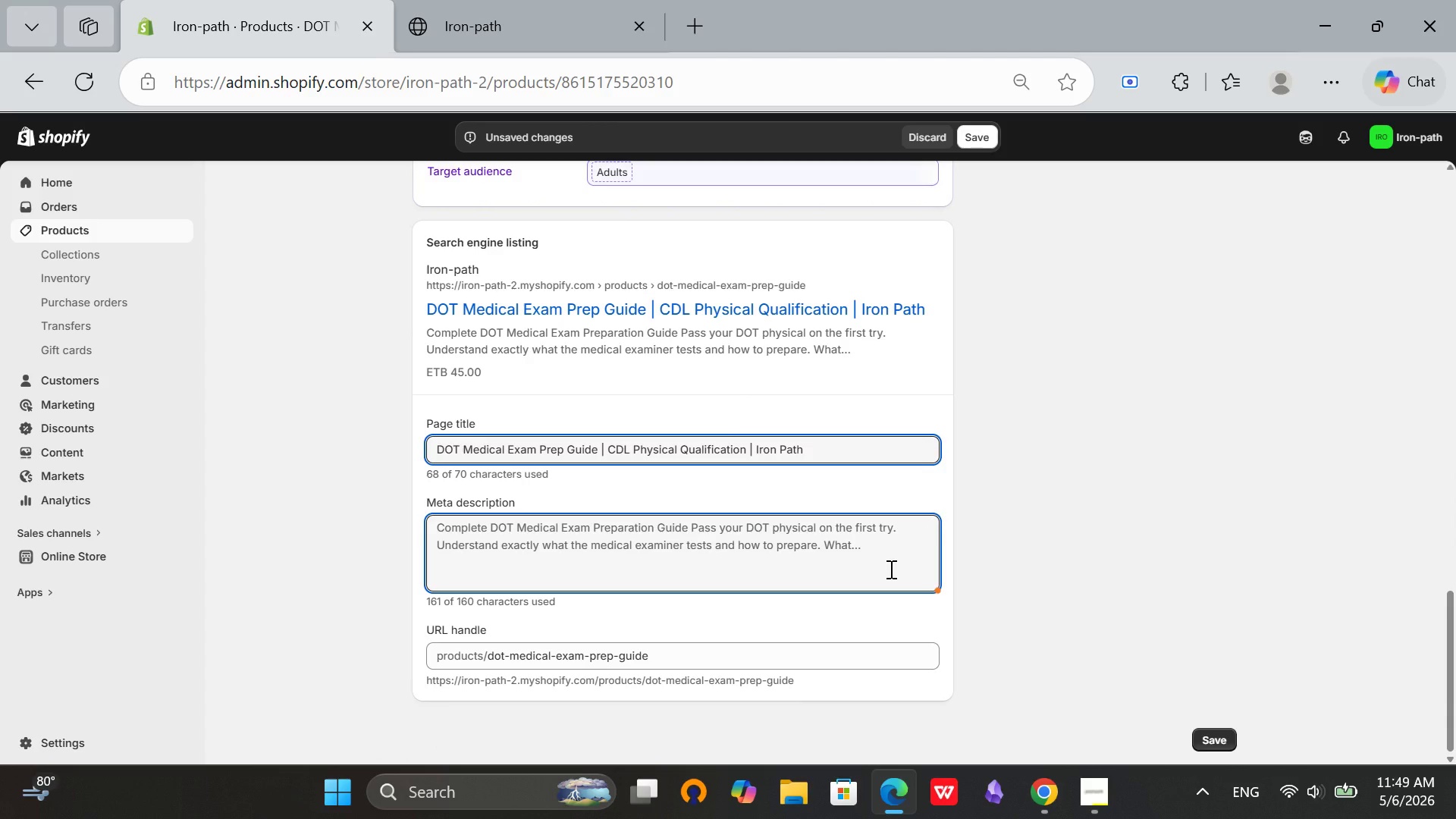 
key(Tab)
 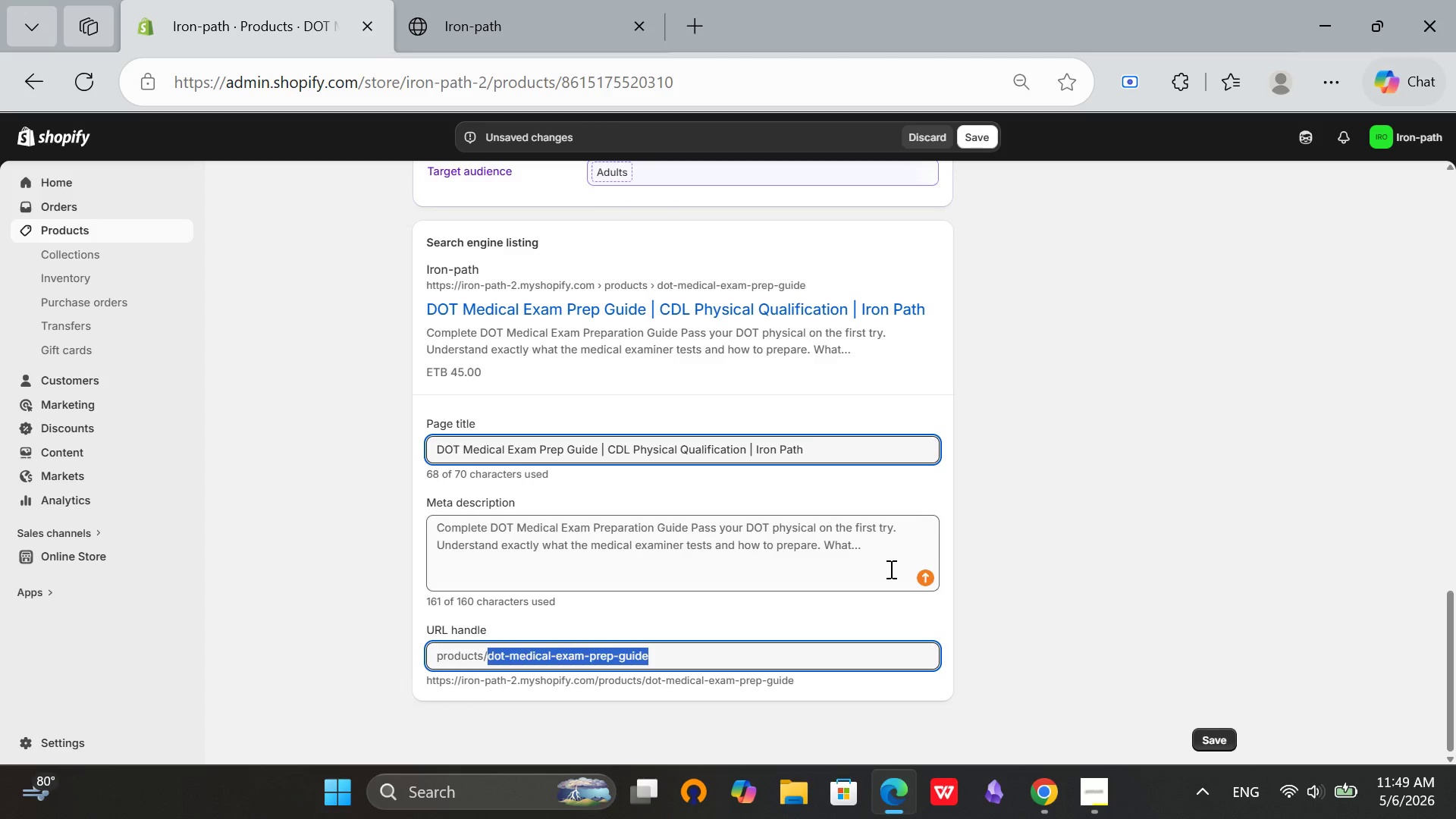 
key(C)
 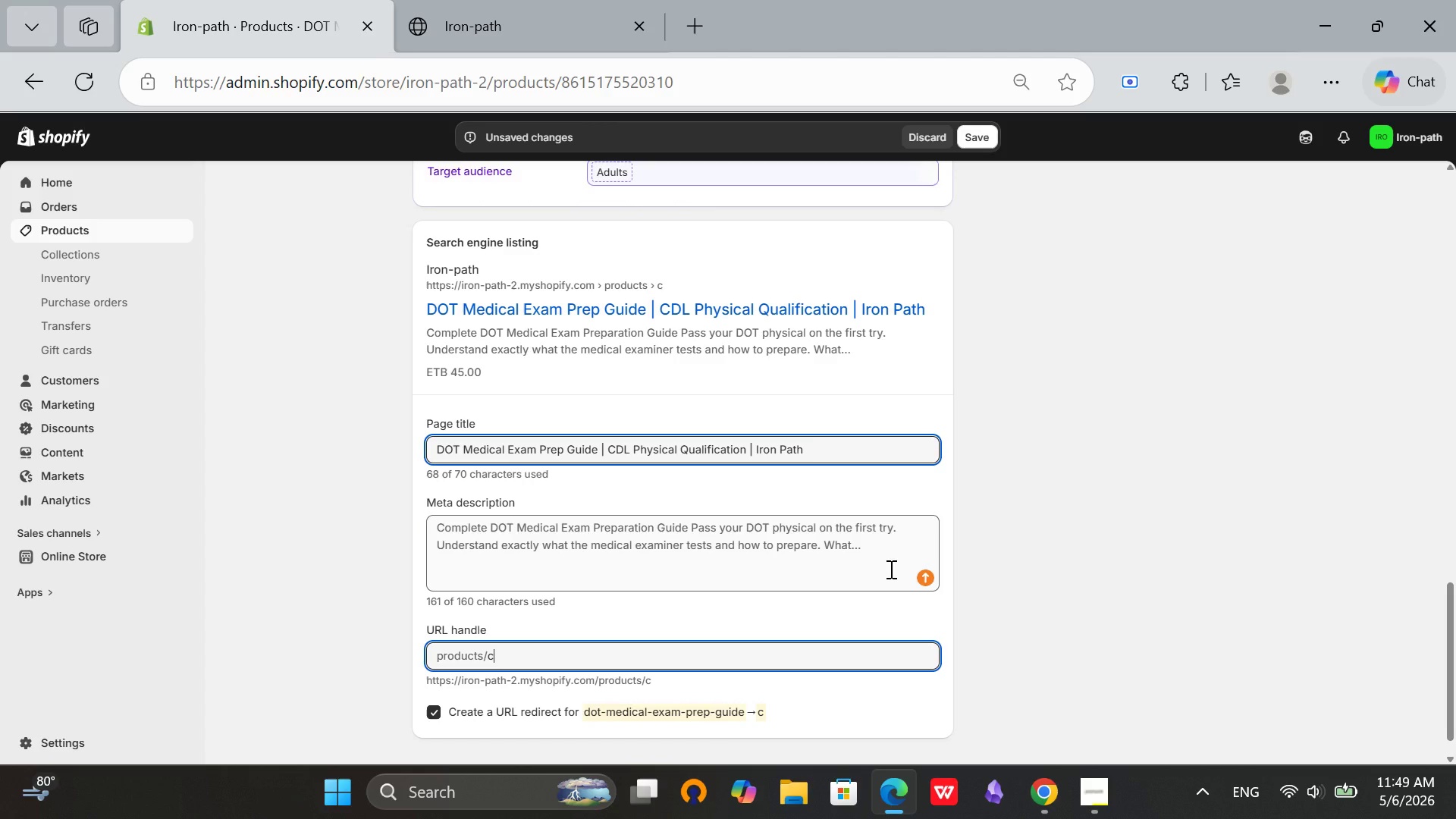 
key(Control+Z)
 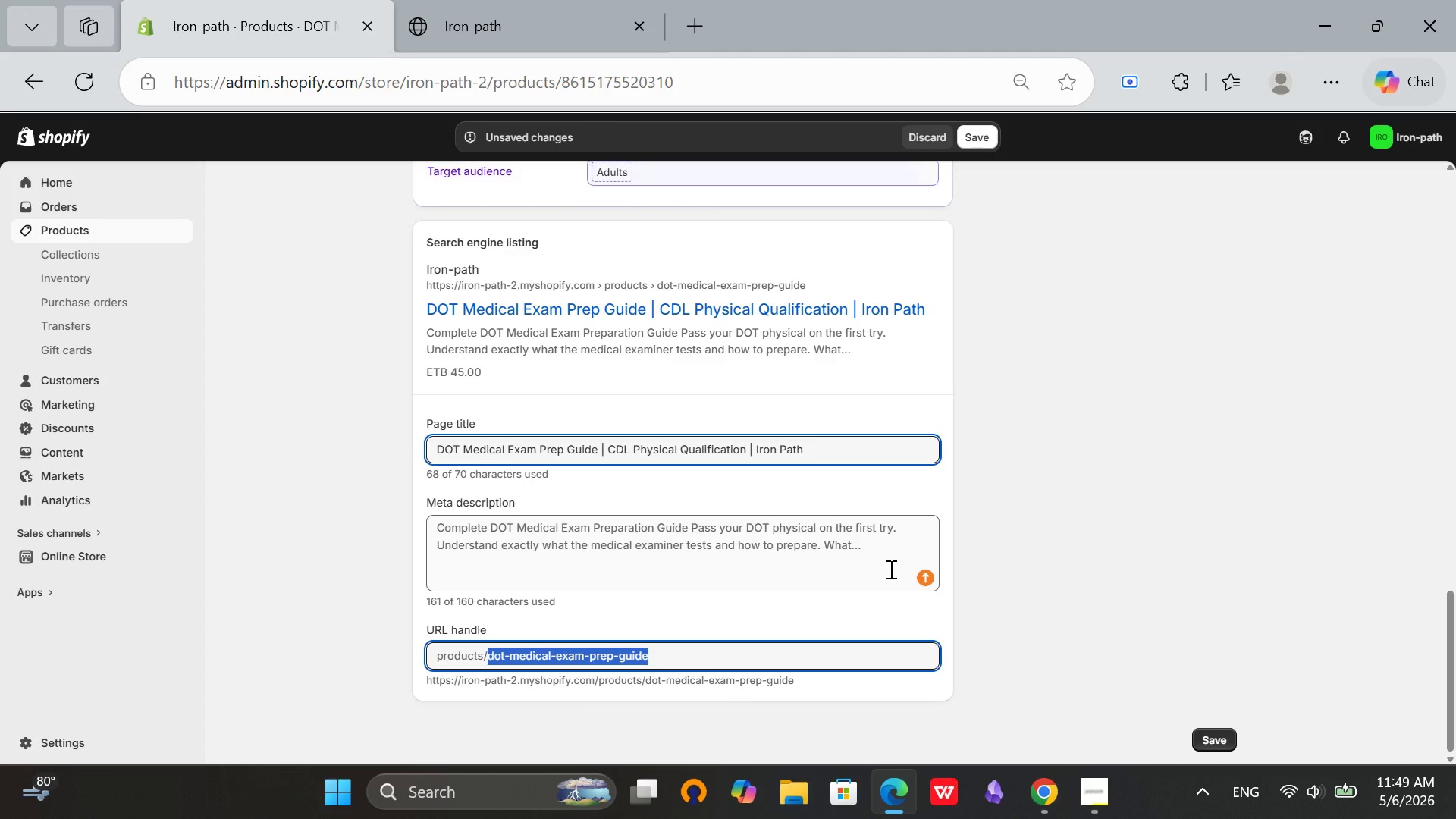 
left_click([820, 540])
 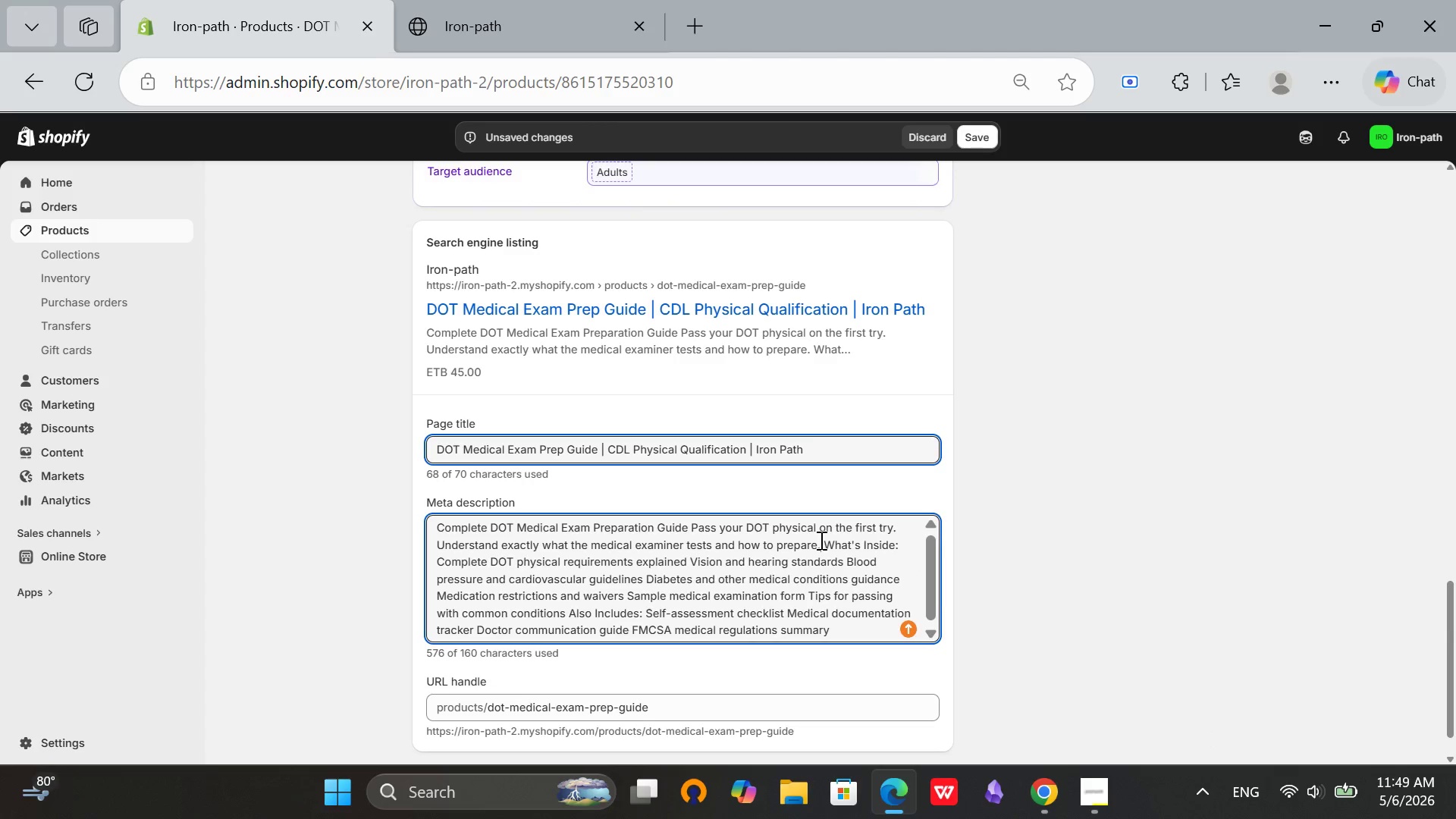 
key(Control+A)
 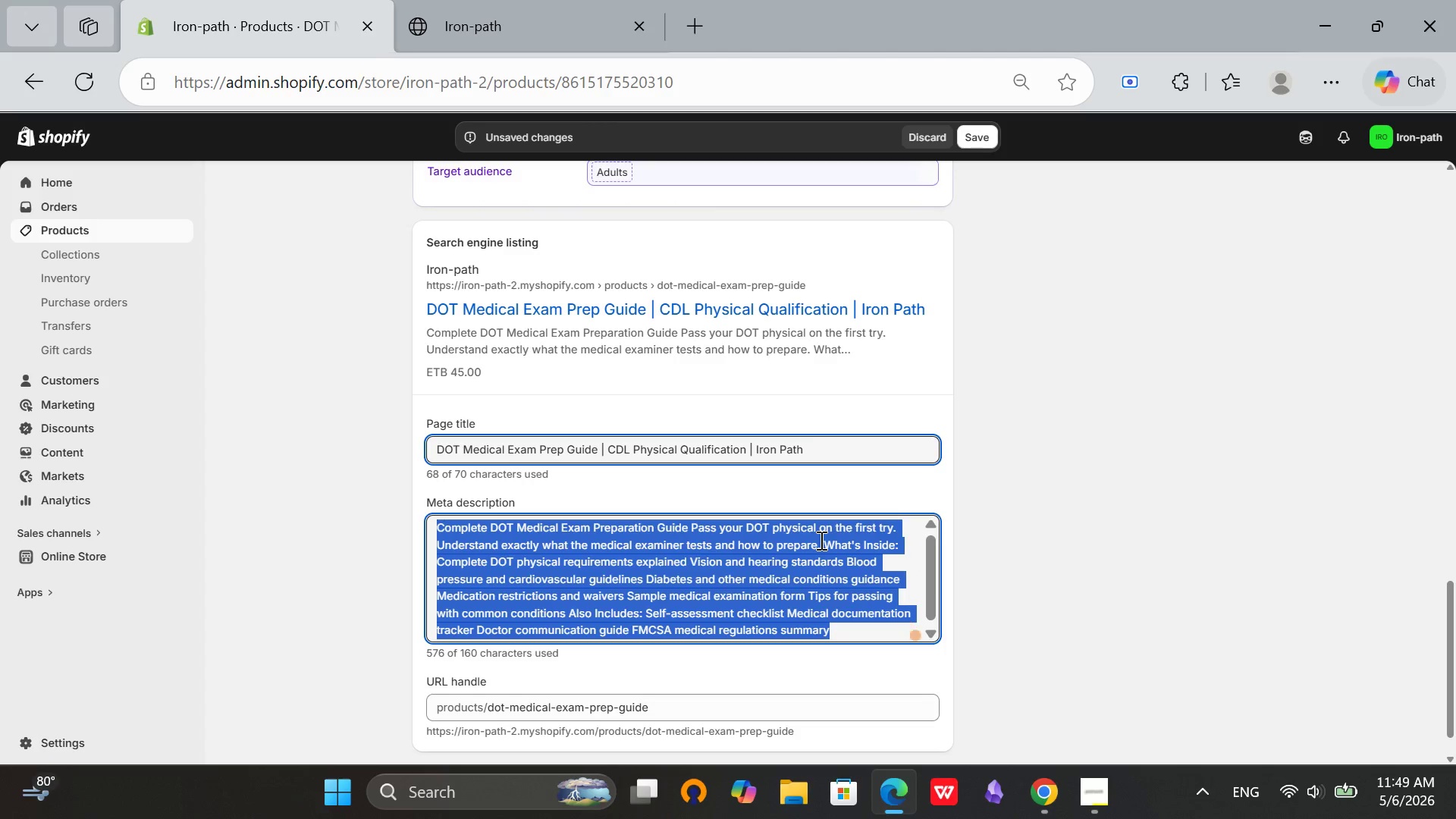 
key(Backspace)
type(Com)
 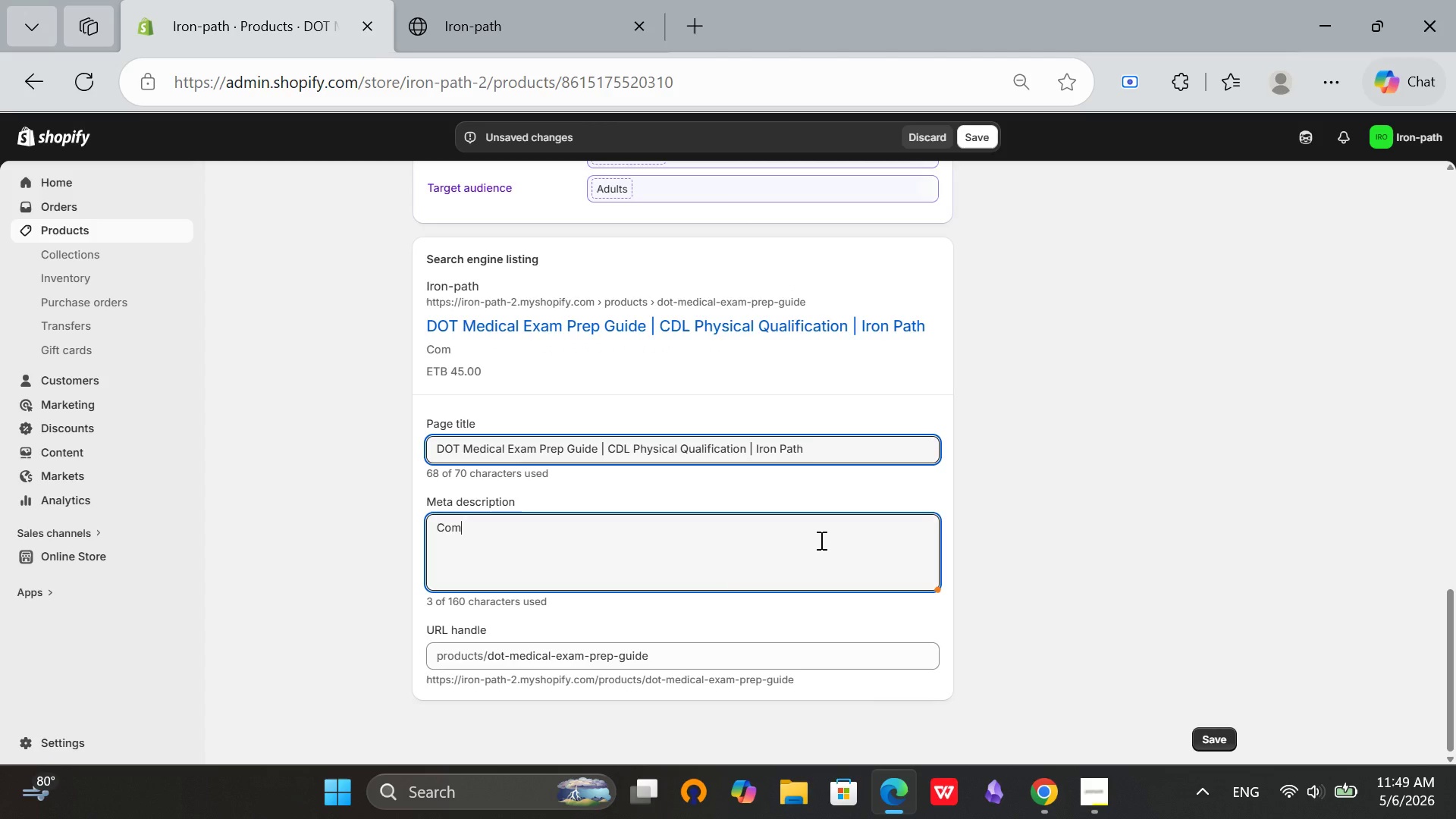 
type(plete DOT Medical Exa,)
key(Backspace)
type(m preparation guide. Understand )
 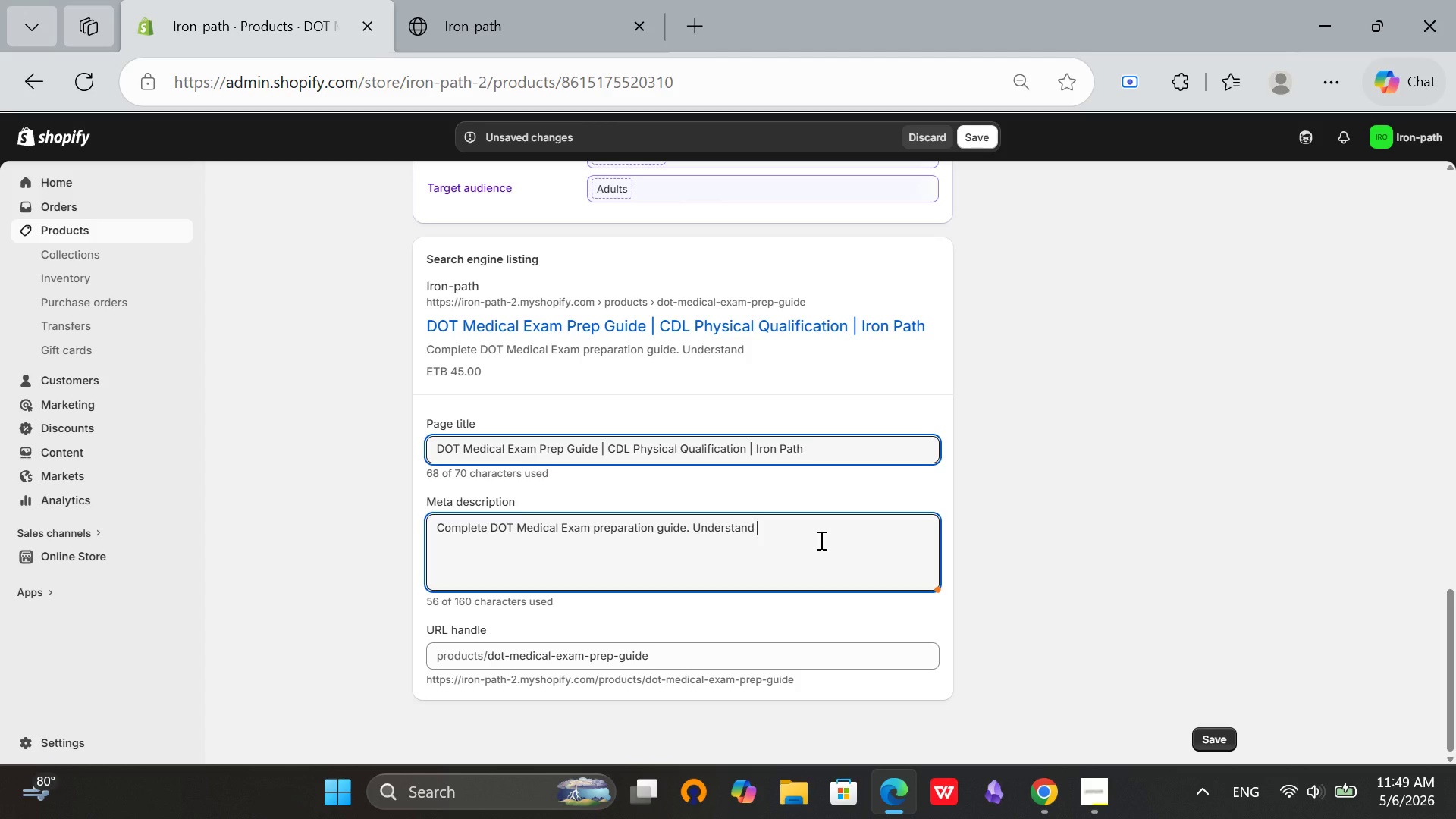 
type(physical requiremnts for CDL )
 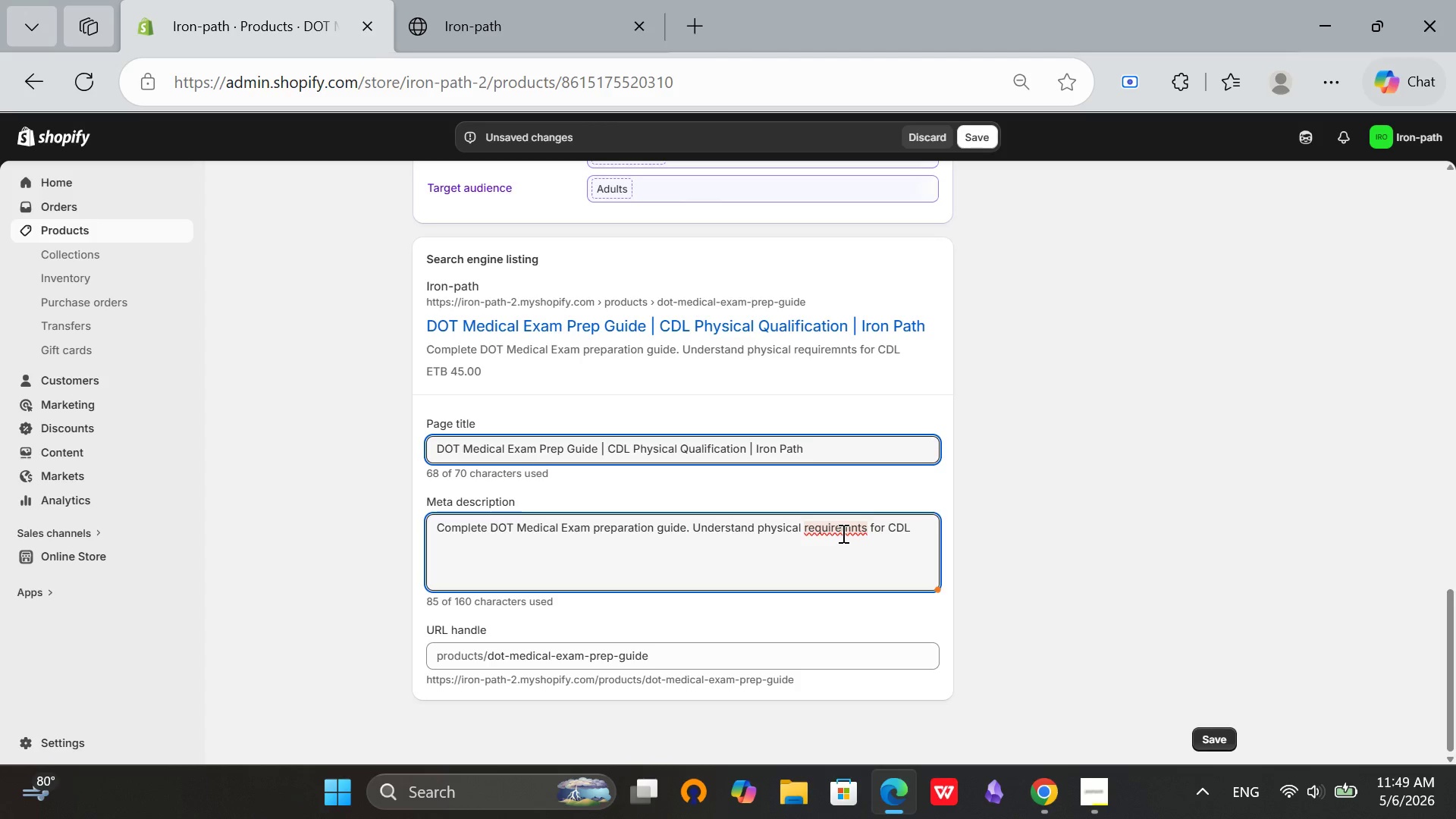 
left_click([840, 531])
 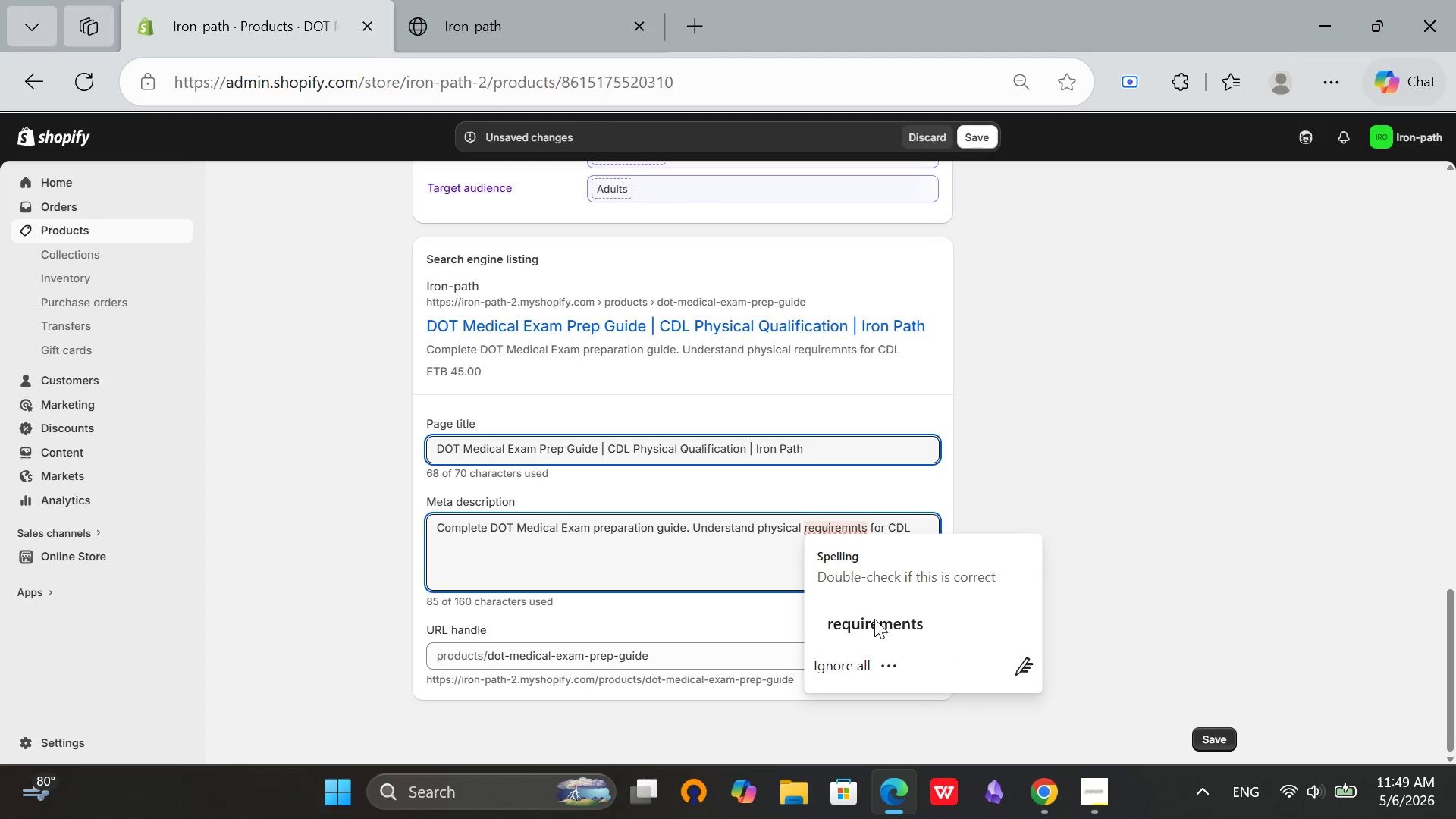 
left_click([877, 624])
 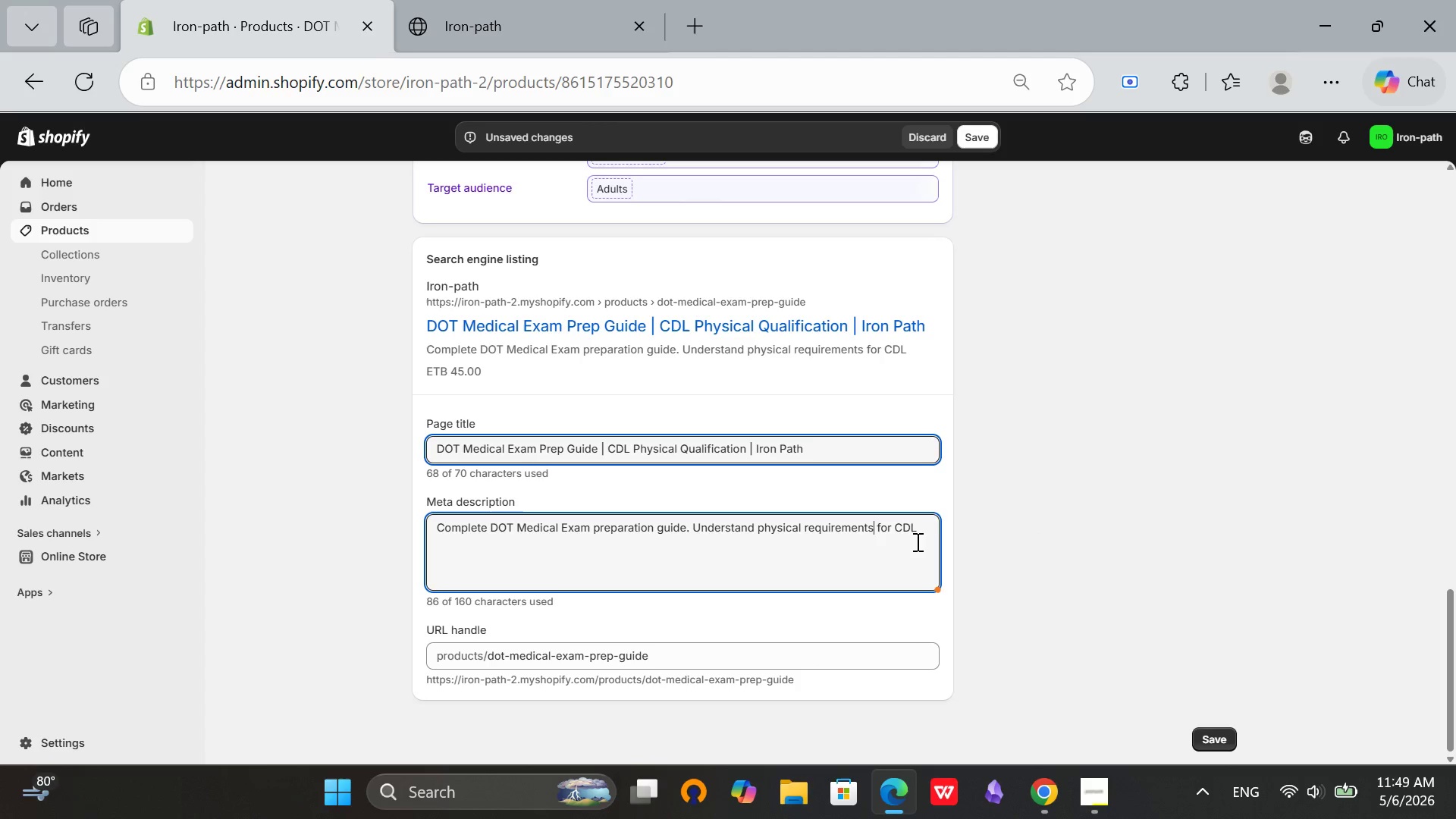 
left_click([919, 530])
 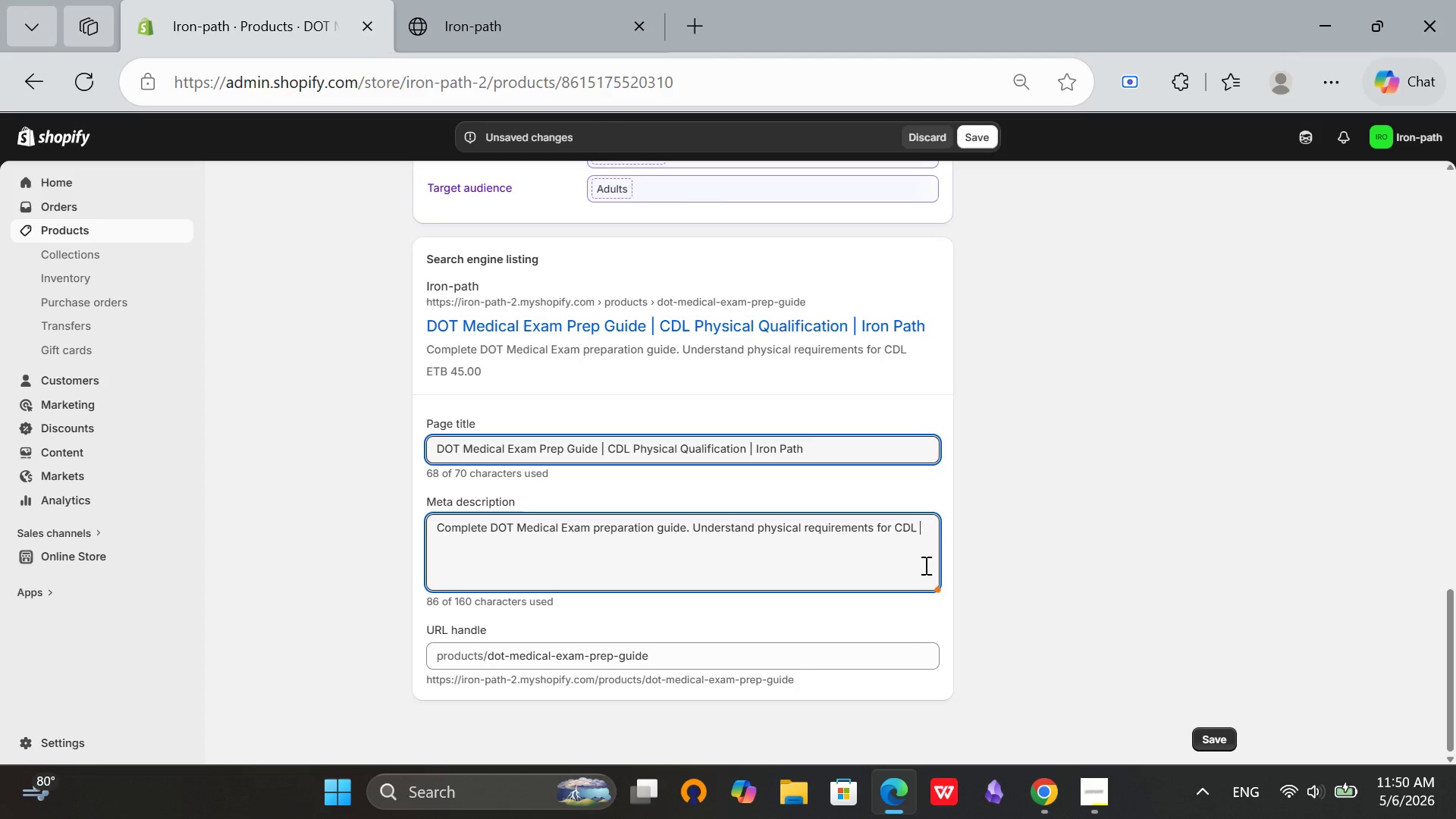 
type(certification. Pass your medical exam.)
 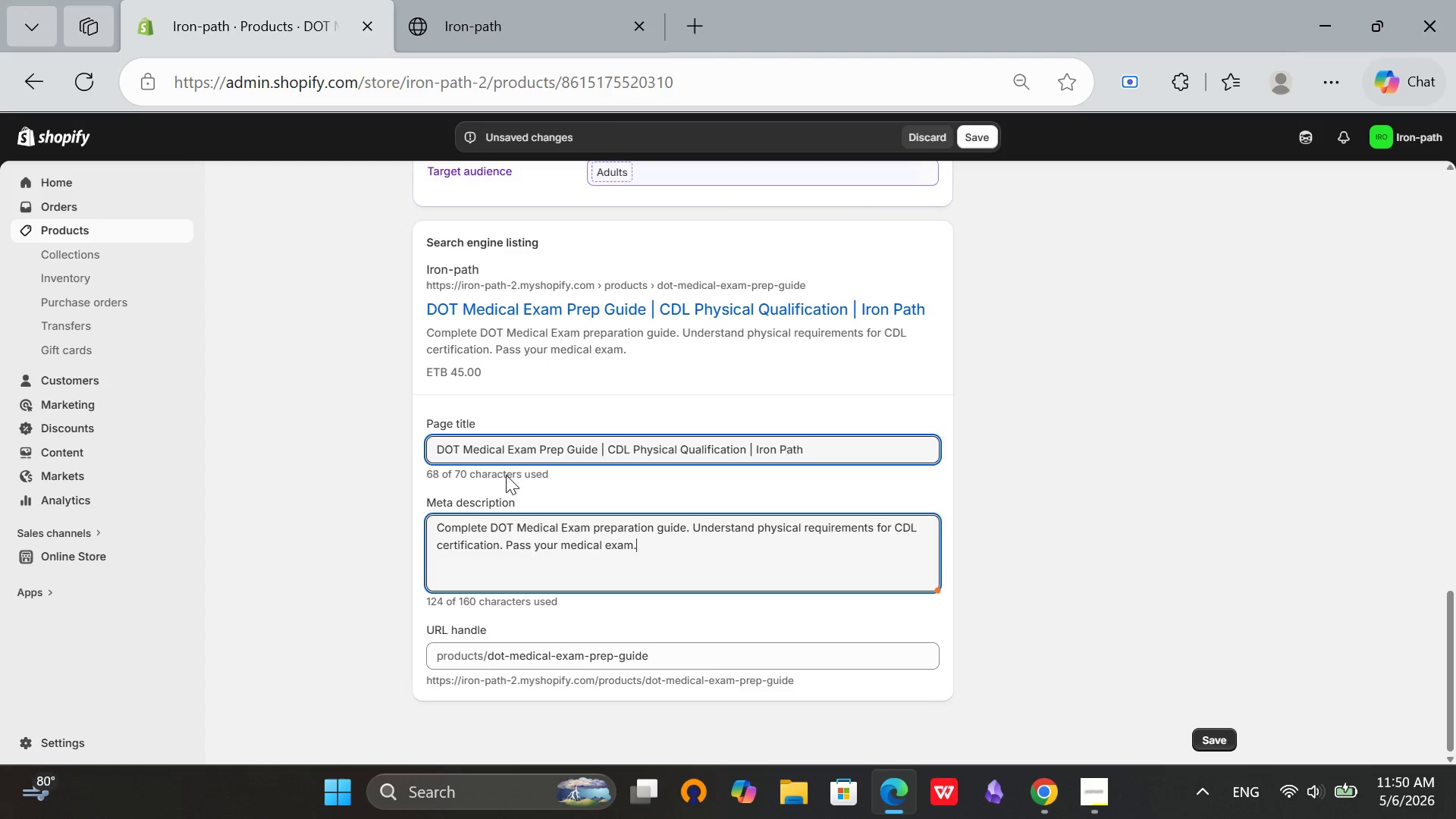 
scroll: coordinate [1300, 381], scroll_direction: up, amount: 19.0
 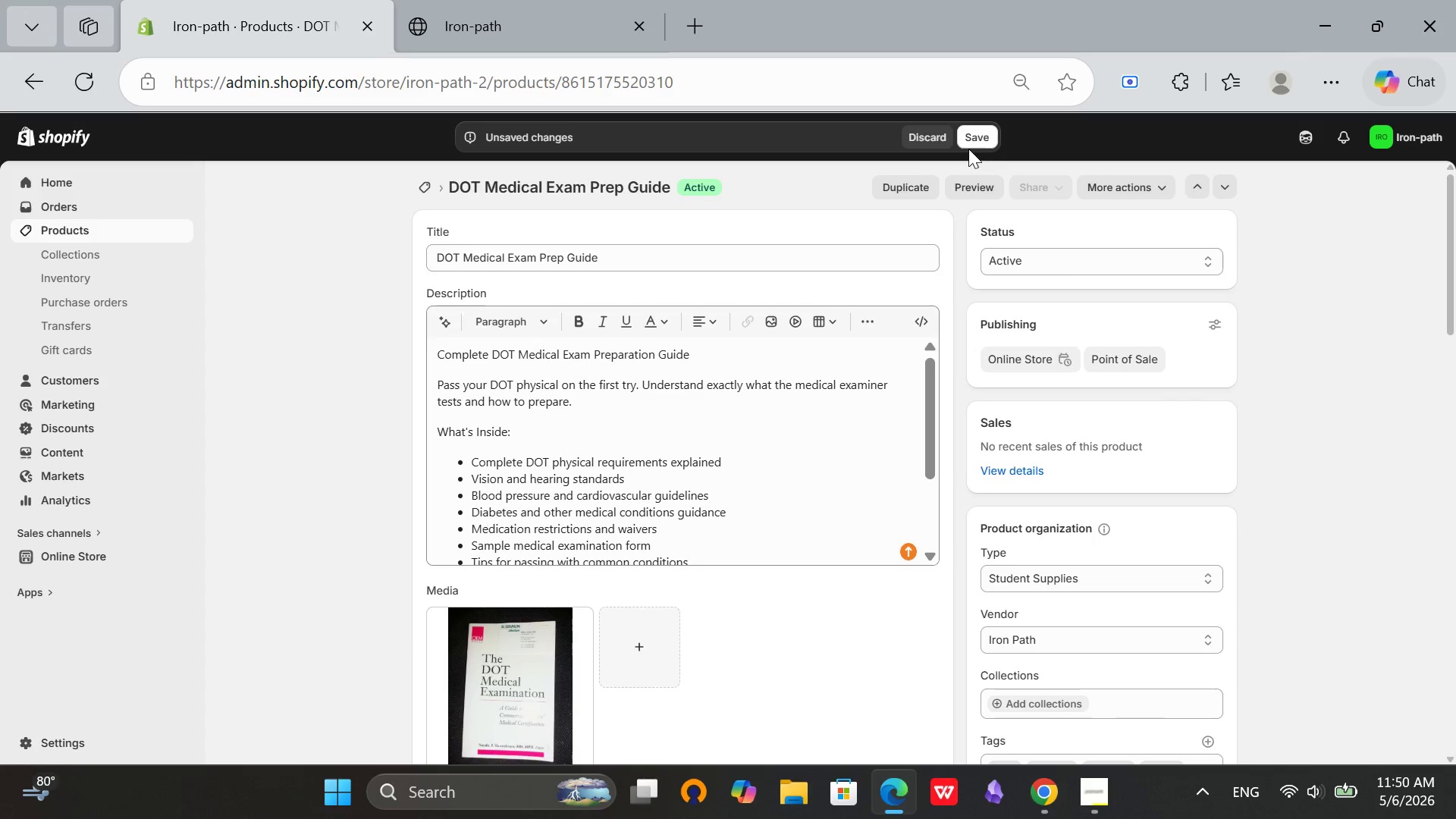 
left_click([967, 142])
 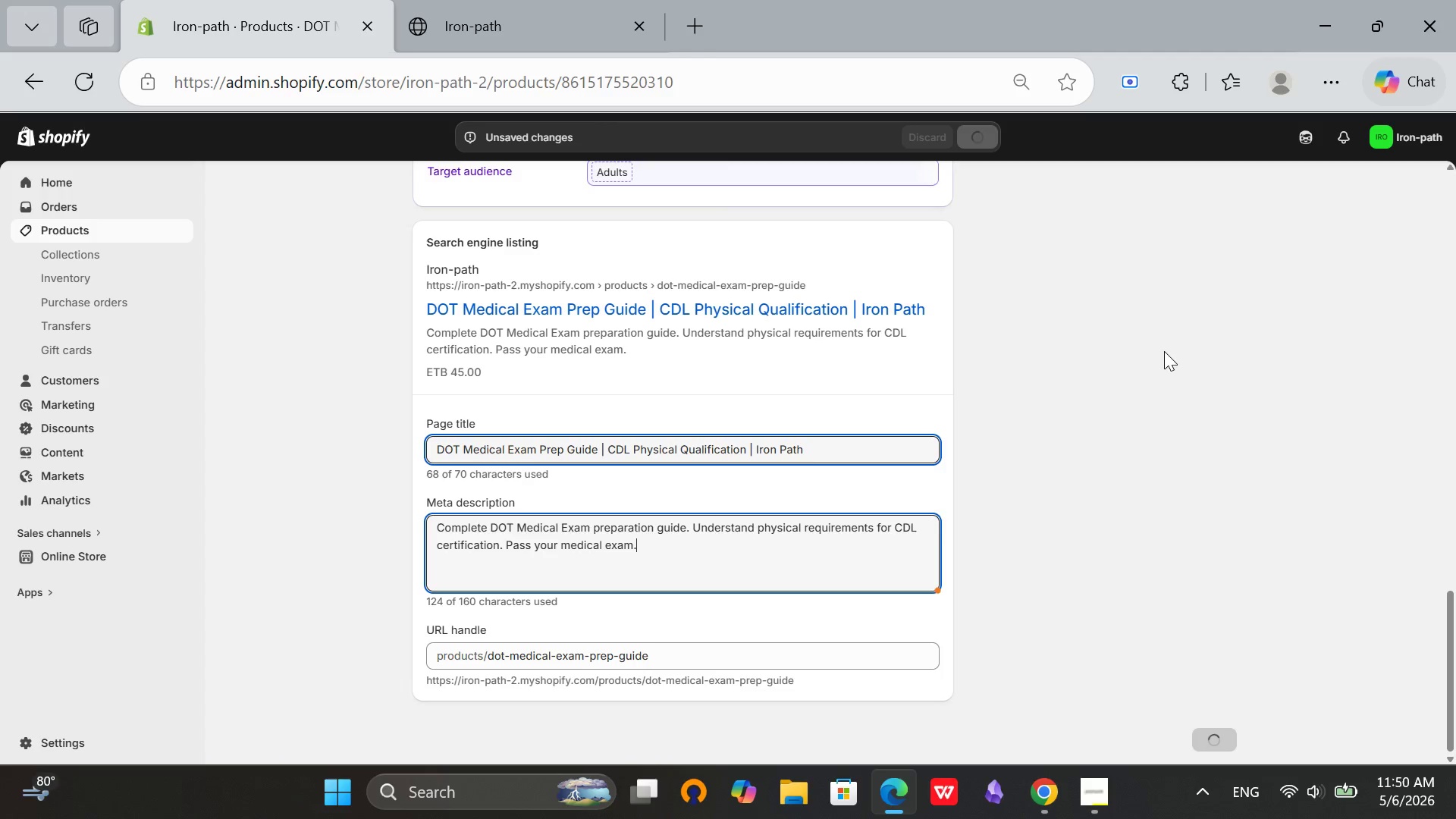 
wait(8.55)
 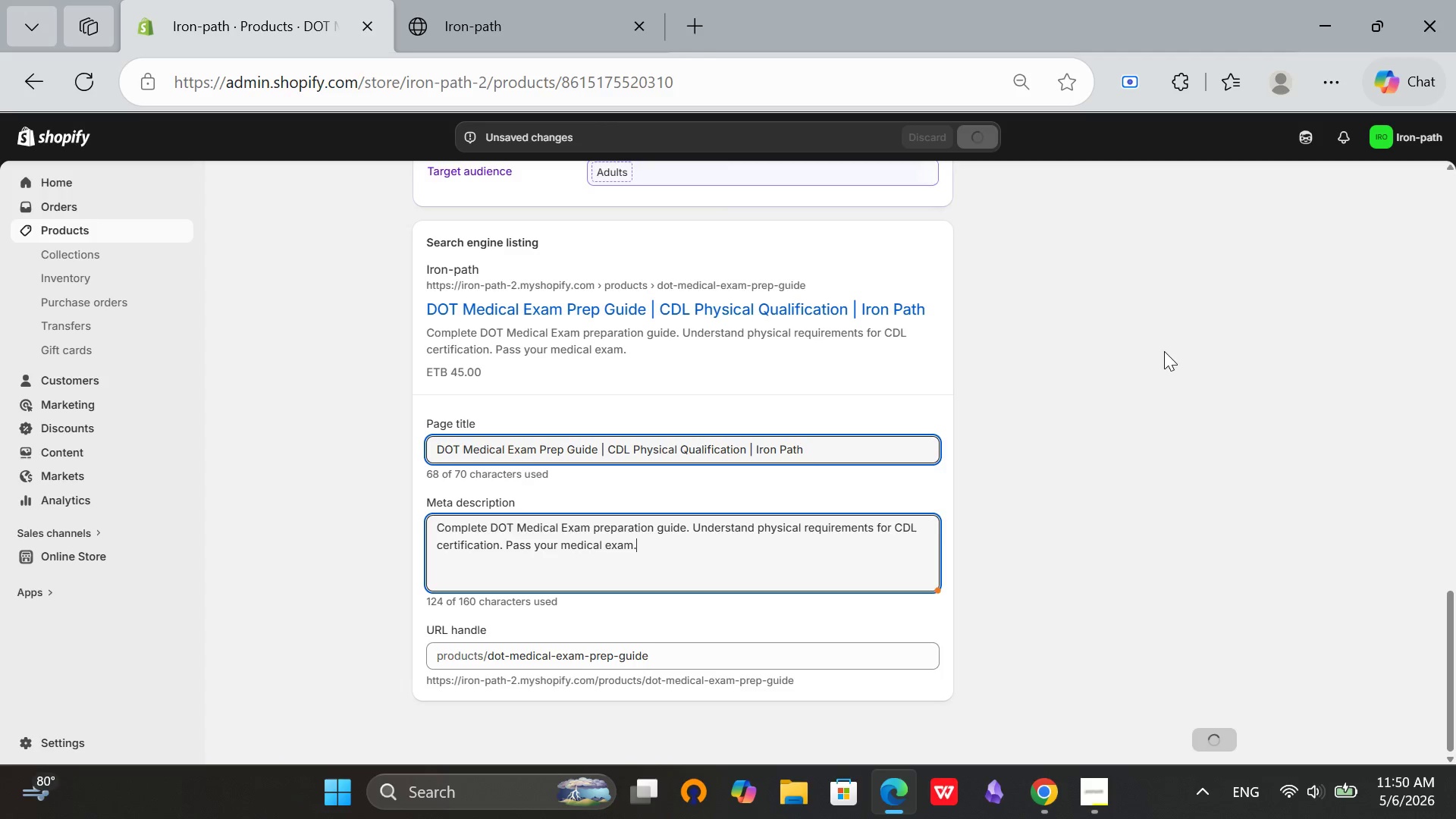 
scroll: coordinate [733, 538], scroll_direction: up, amount: 18.0
 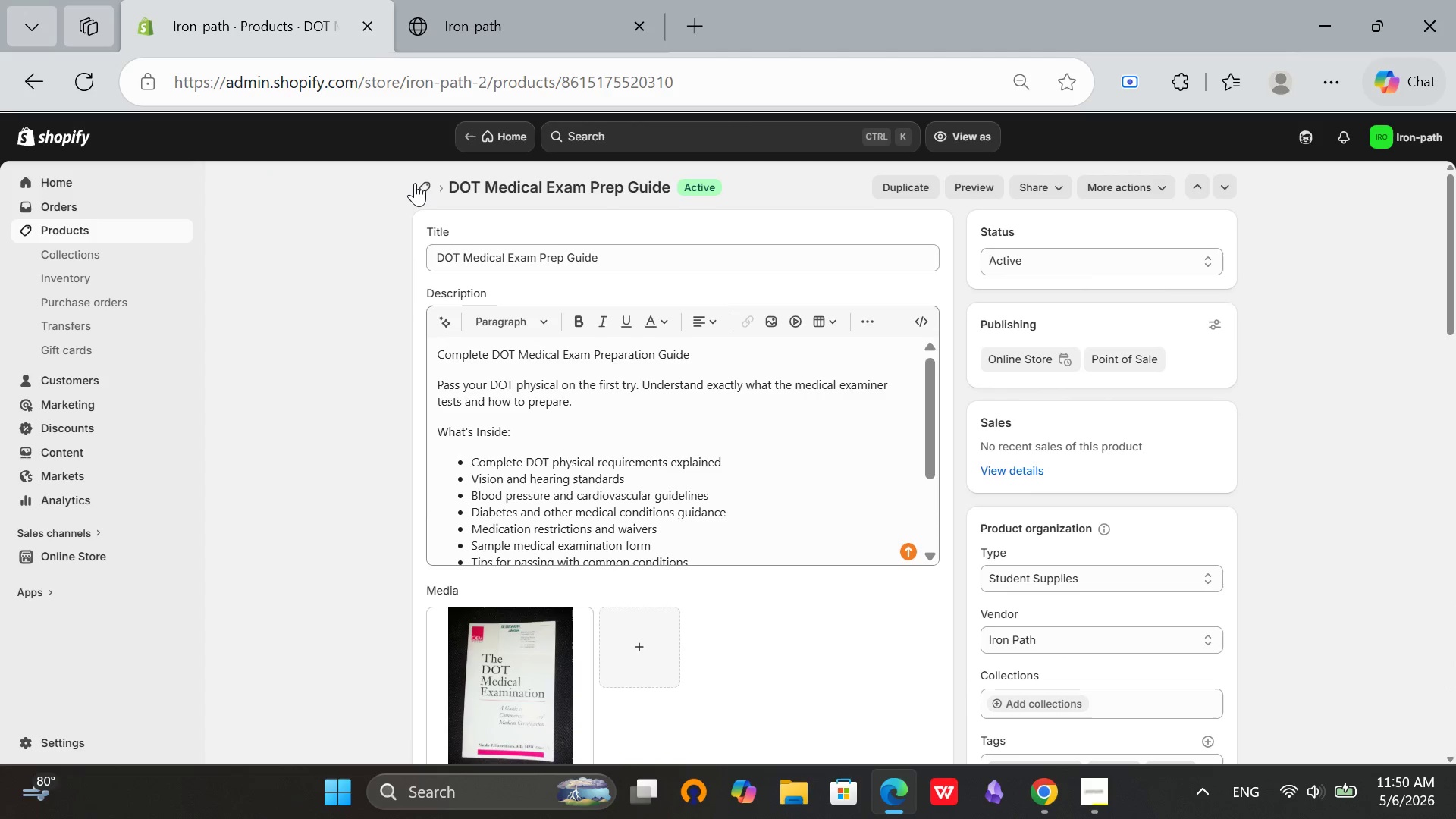 
left_click([416, 183])
 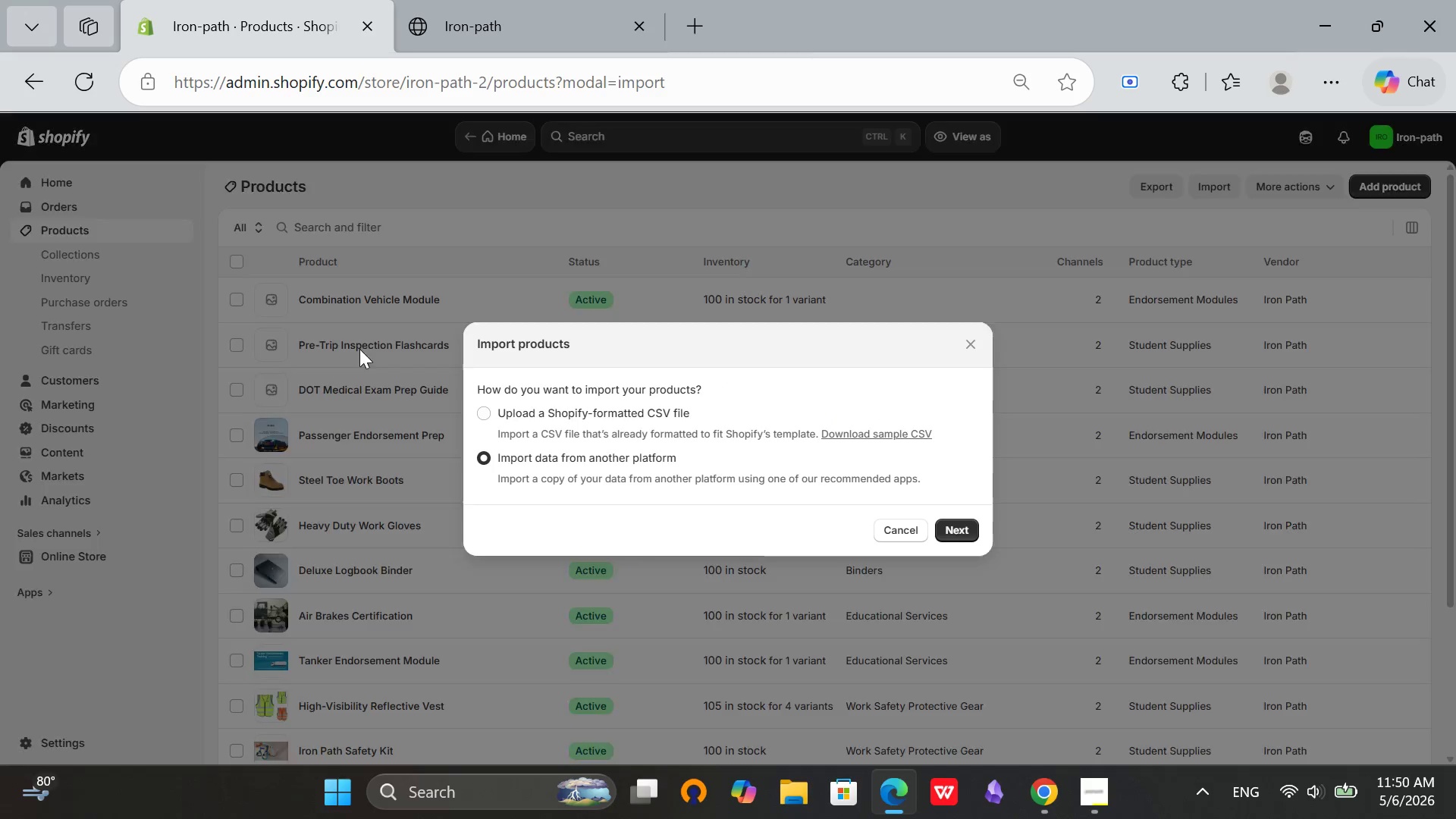 
left_click([902, 538])
 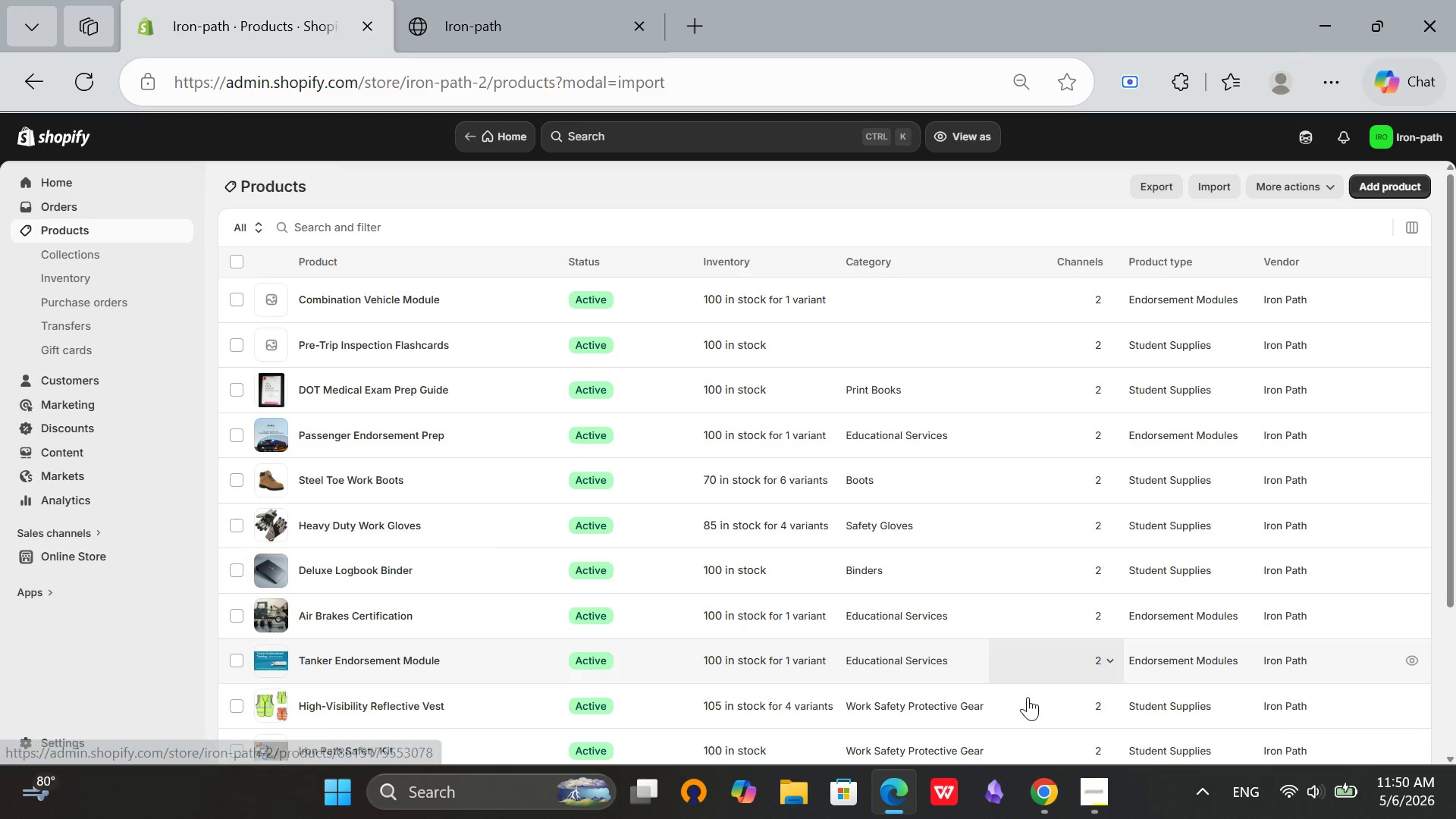 
left_click([1101, 802])